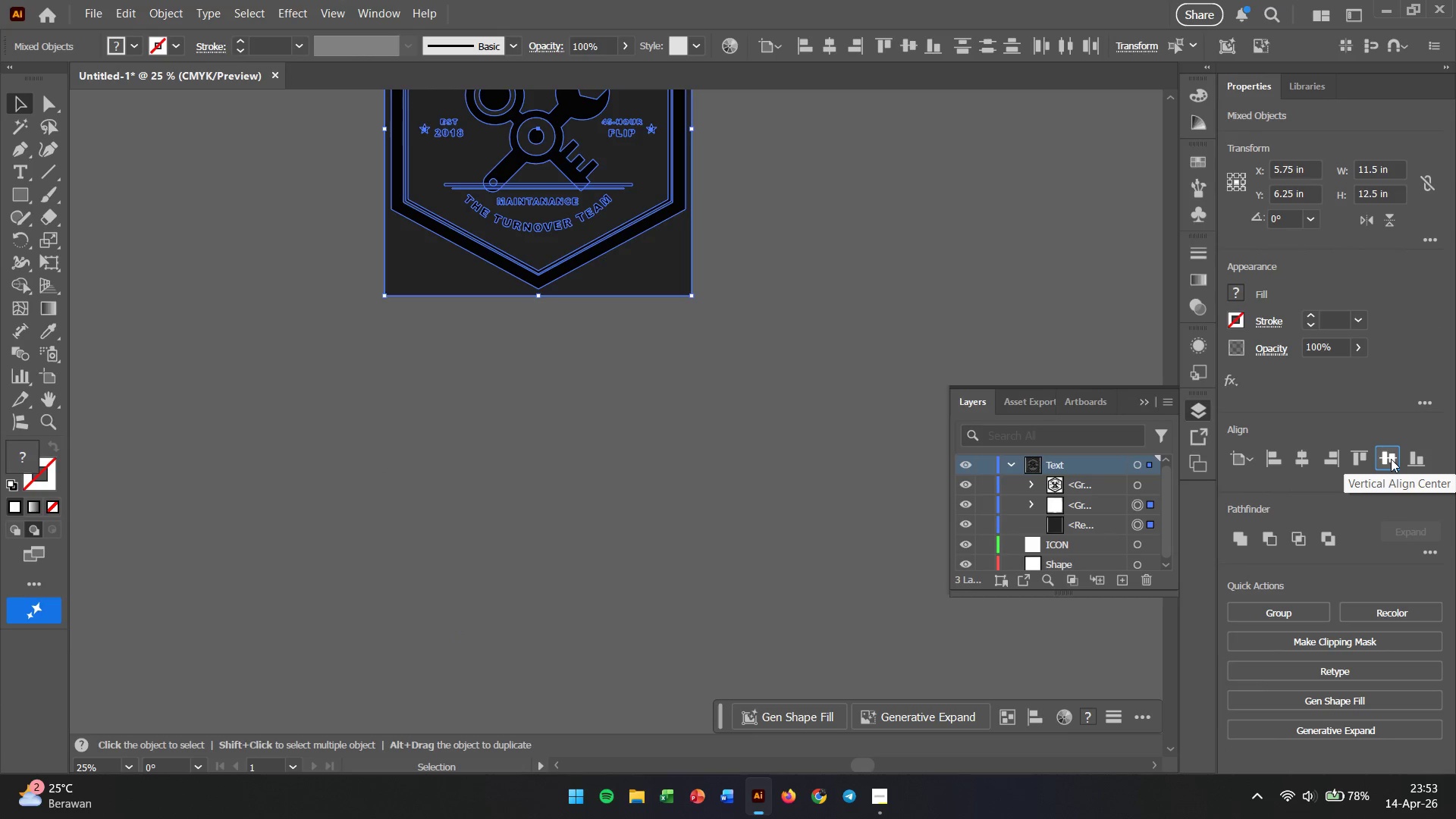 
key(Control+Z)
 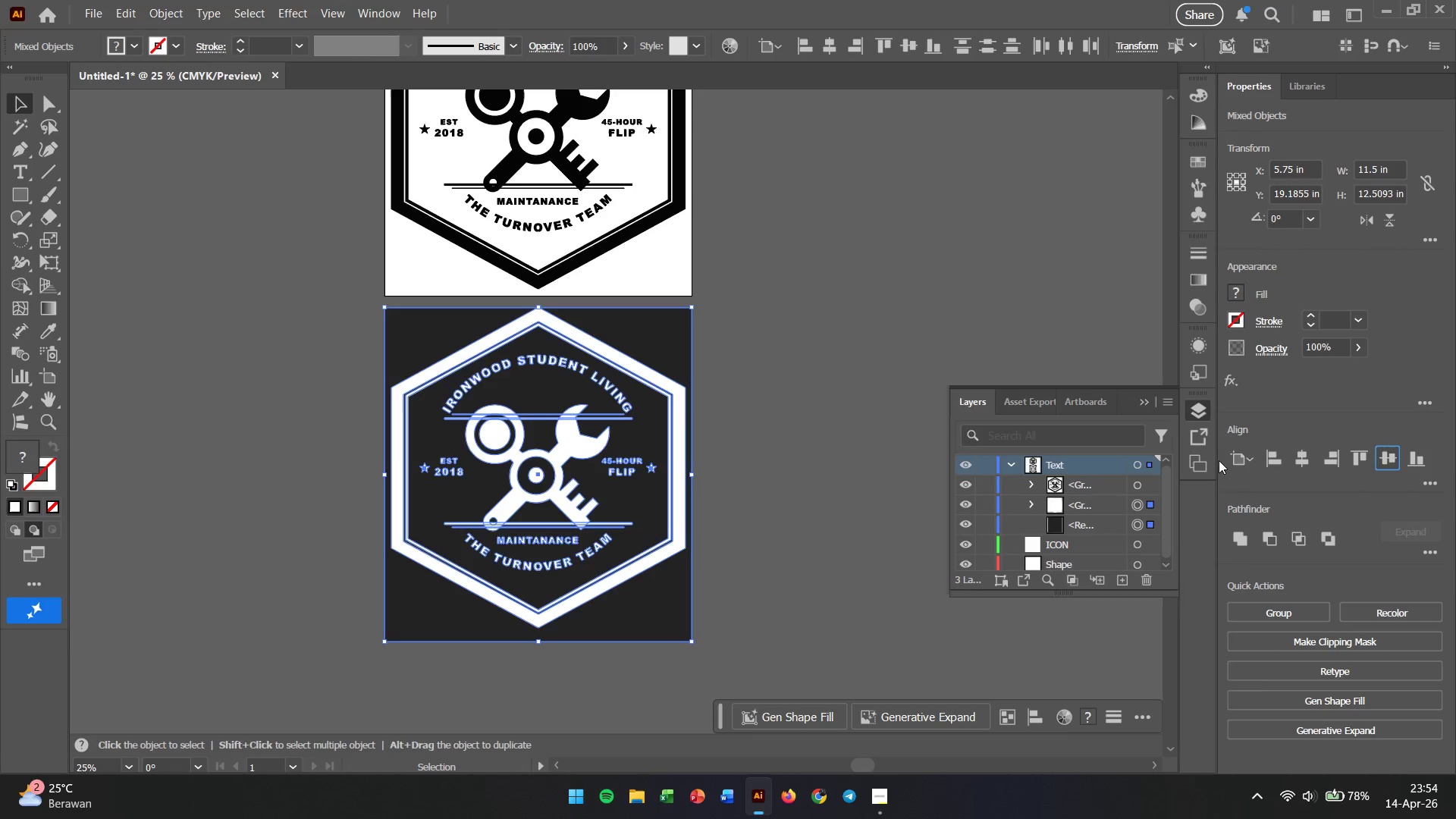 
left_click([1241, 458])
 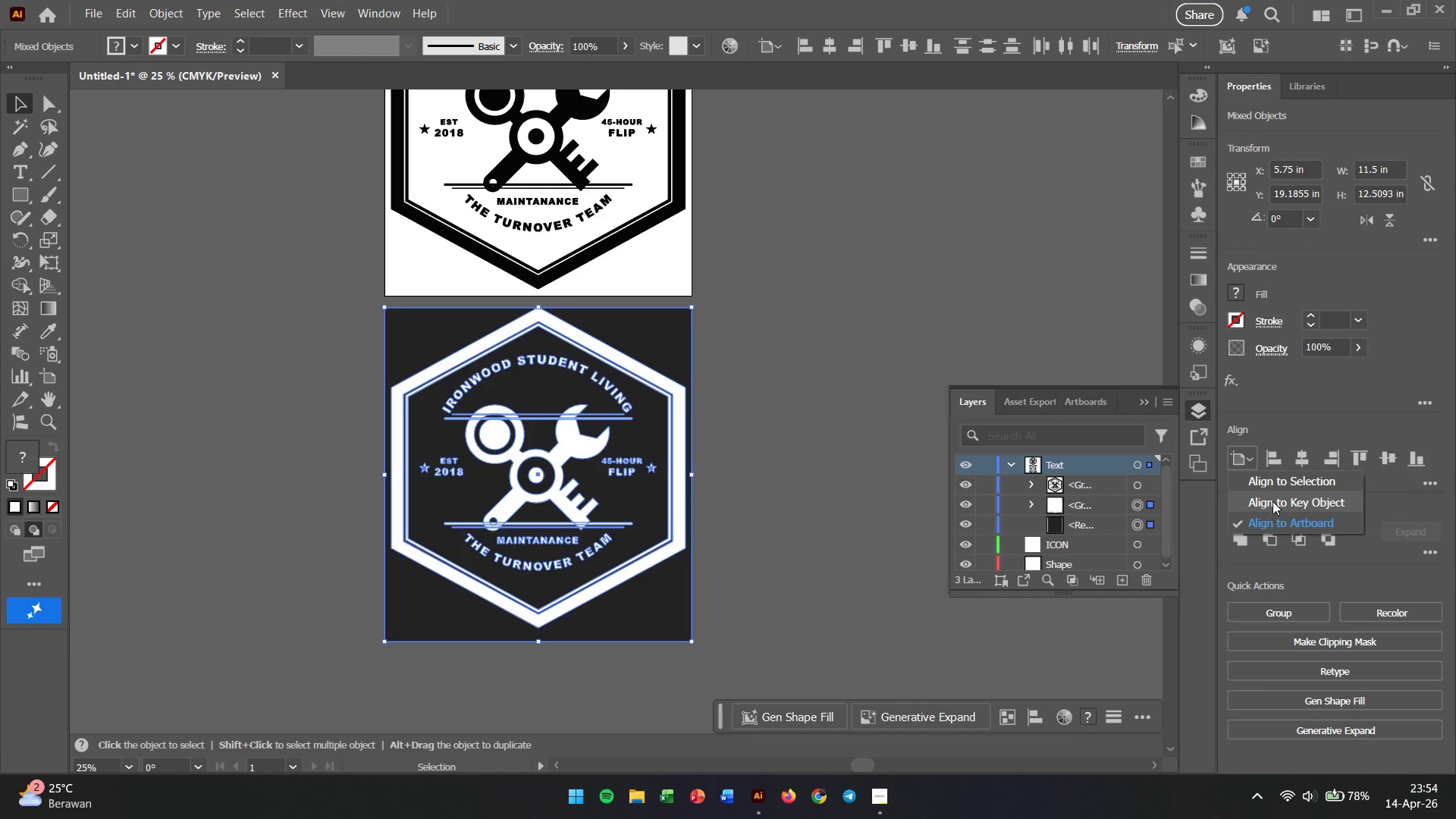 
left_click([1273, 490])
 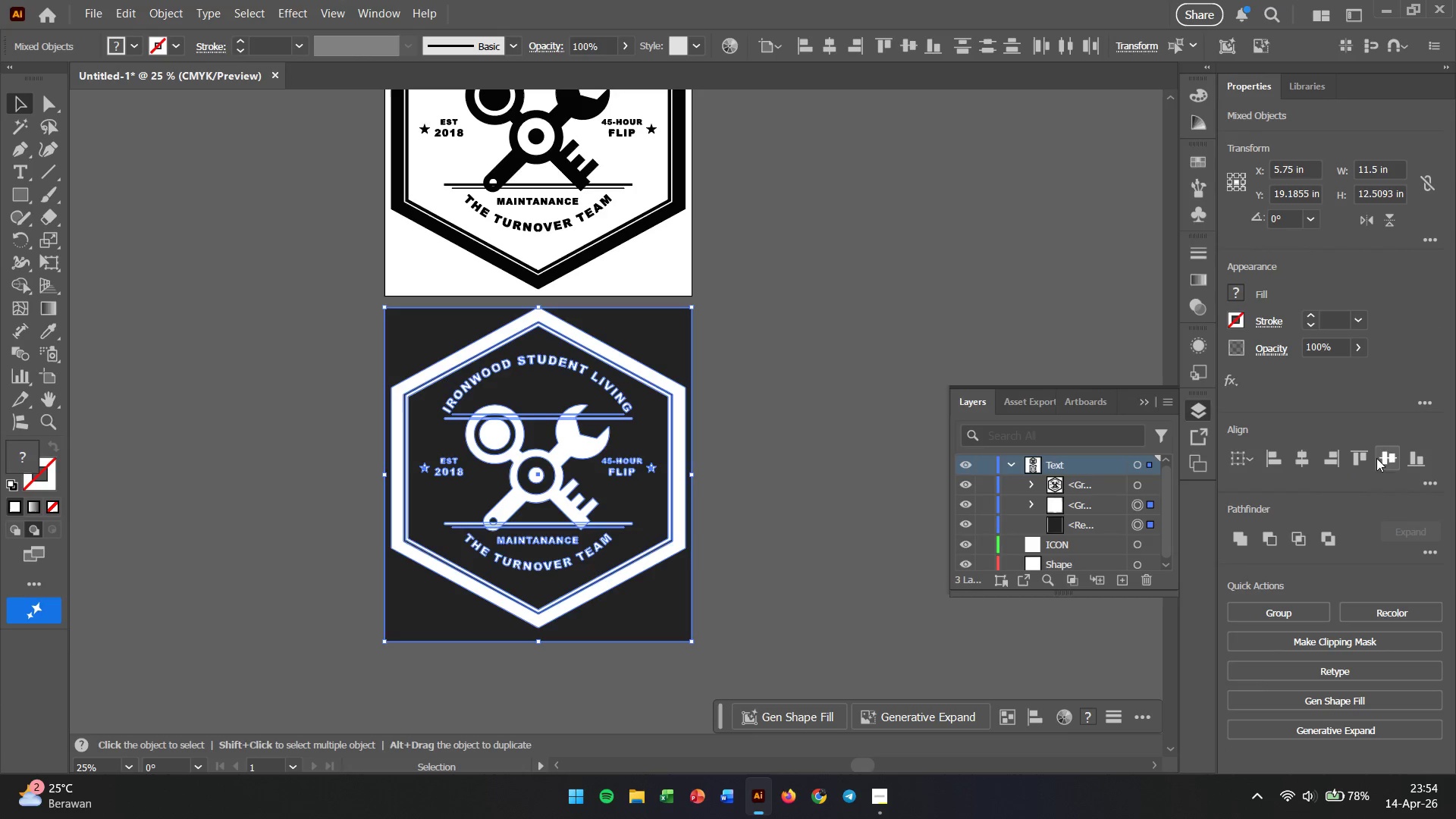 
left_click([1383, 457])
 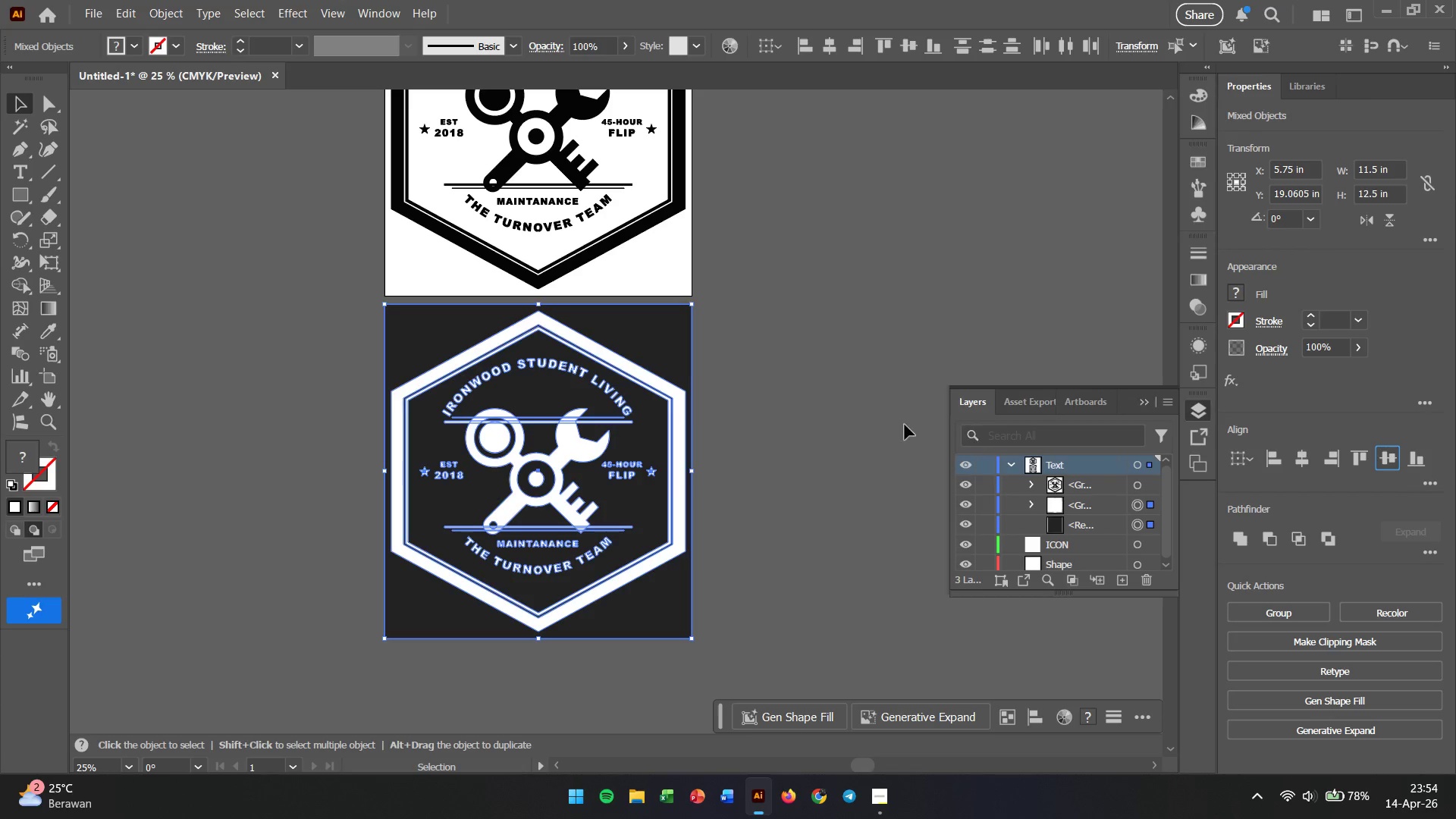 
left_click([801, 406])
 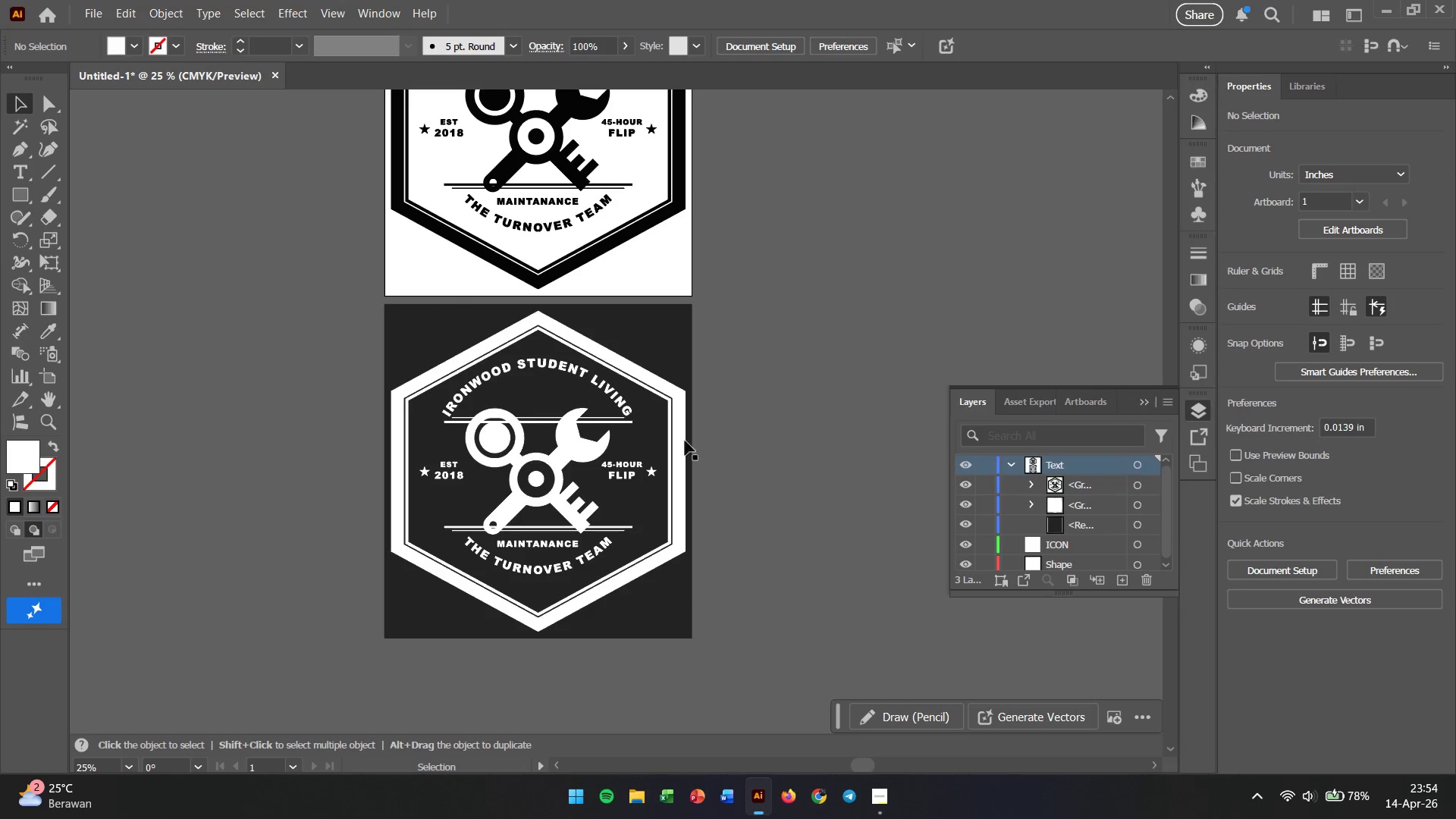 
hold_key(key=AltLeft, duration=5.84)
scroll: coordinate [573, 469], scroll_direction: up, amount: 2.0
 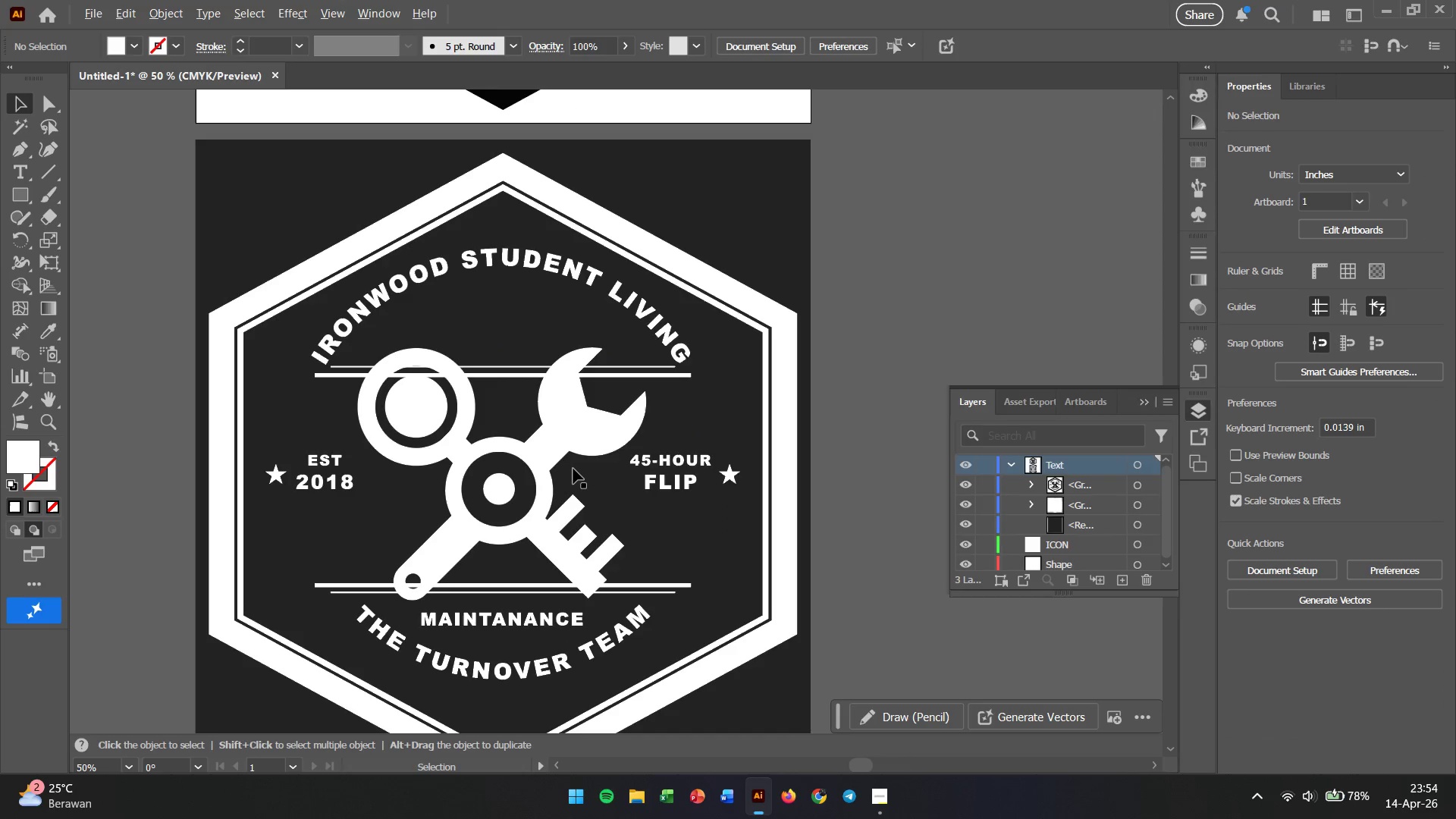 
scroll: coordinate [573, 469], scroll_direction: down, amount: 2.0
 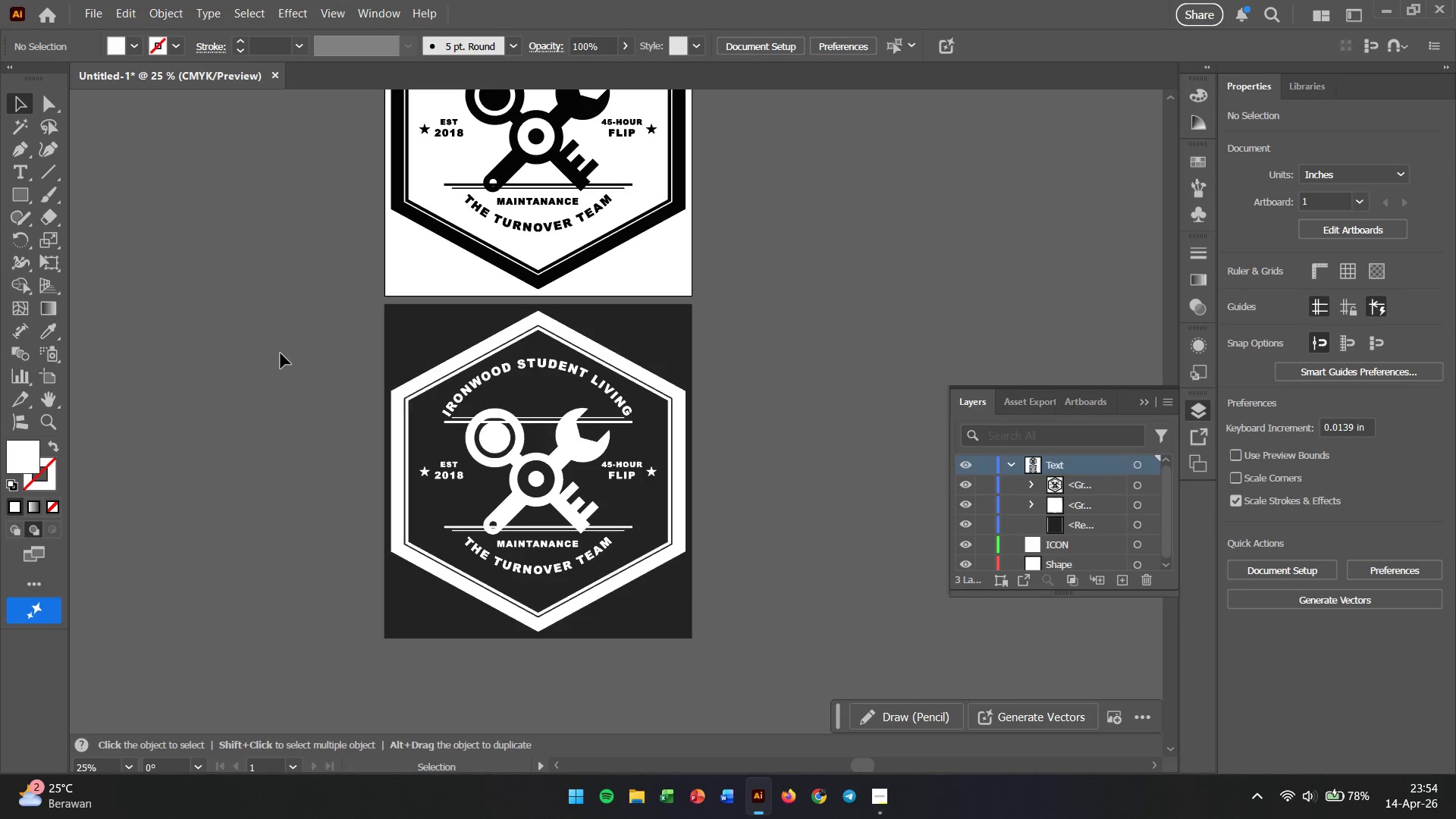 
hold_key(key=AltLeft, duration=1.83)
scroll: coordinate [281, 353], scroll_direction: down, amount: 1.0
 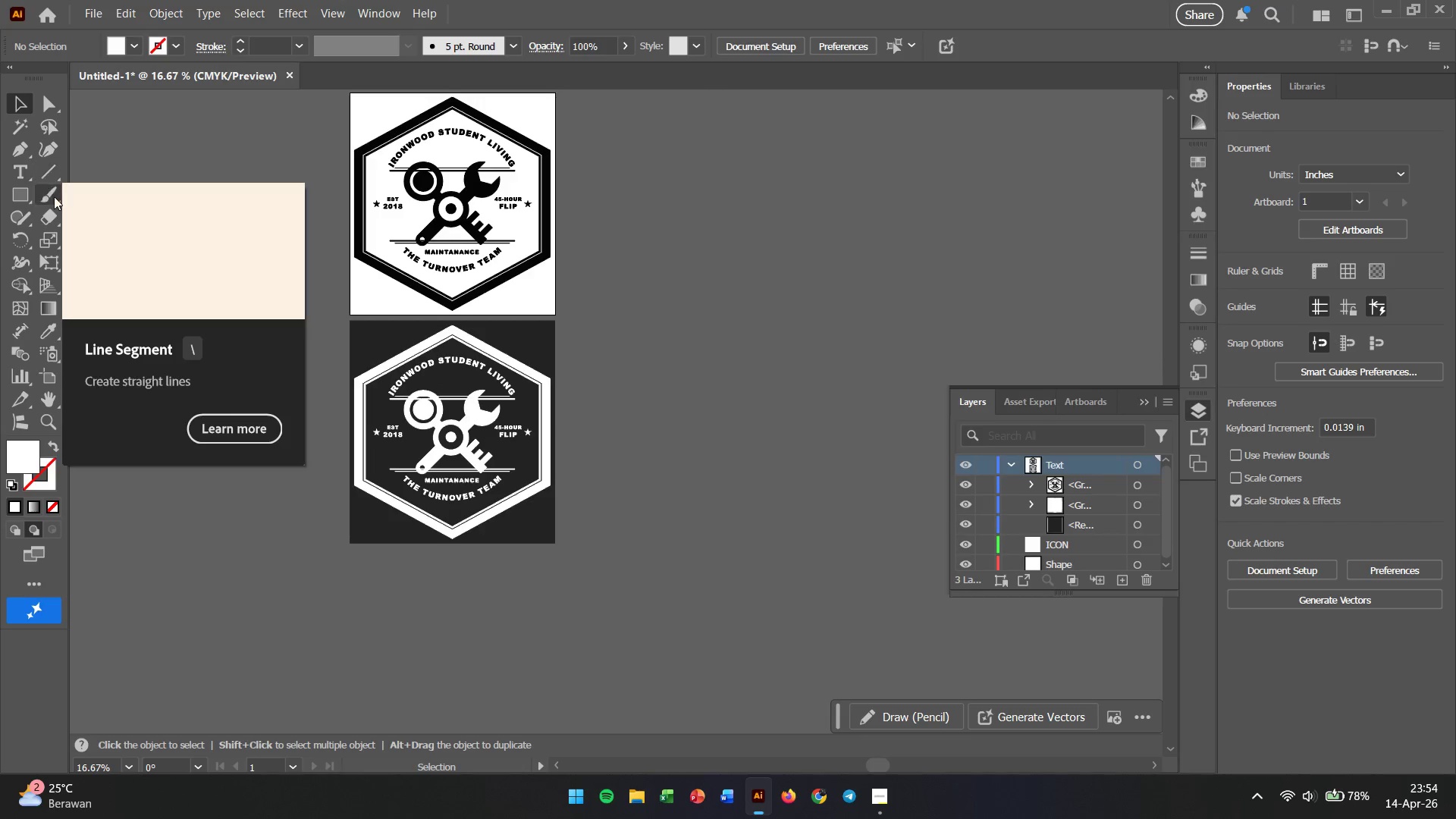 
left_click([263, 378])
 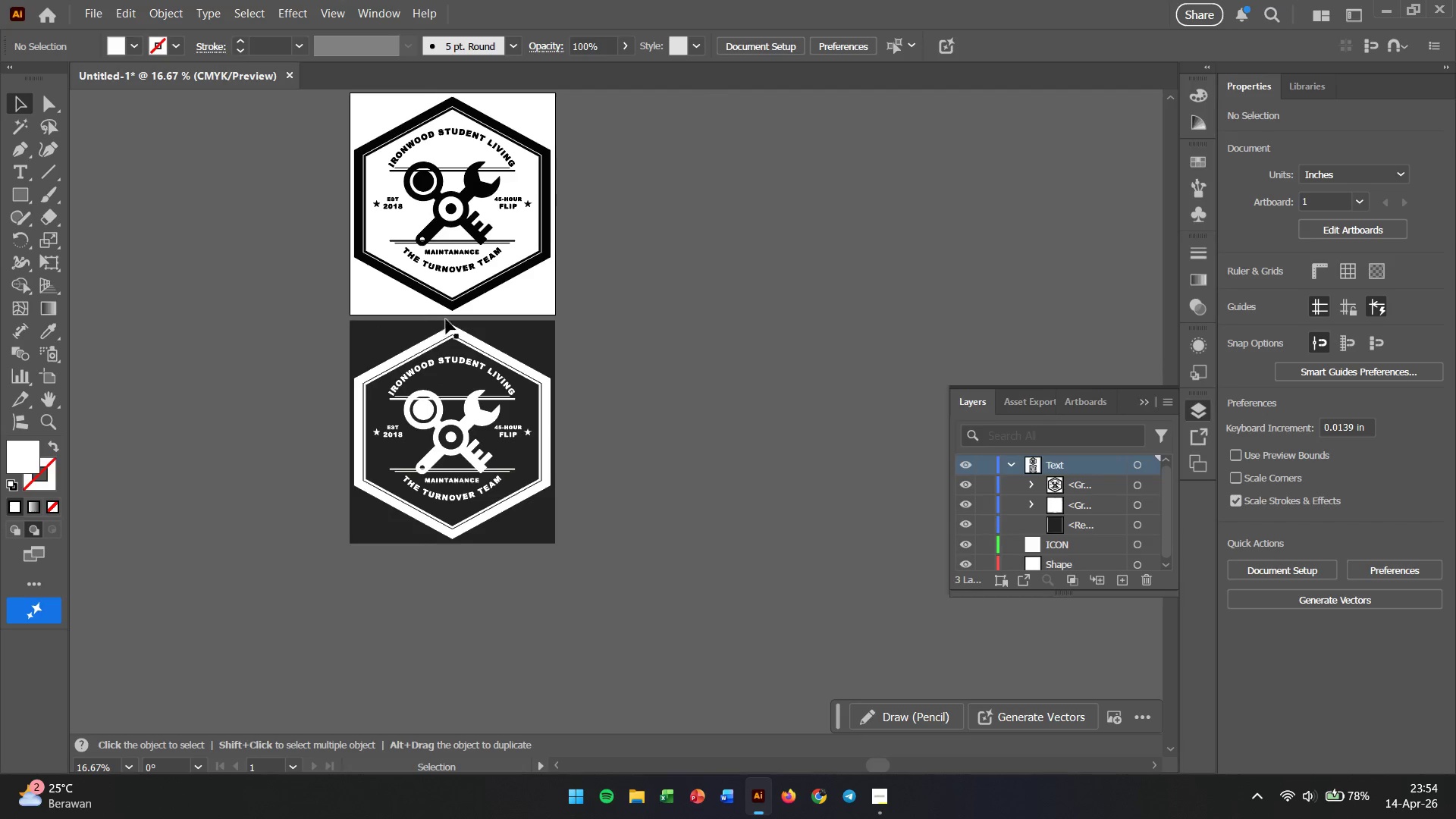 
hold_key(key=AltLeft, duration=6.47)
scroll: coordinate [503, 315], scroll_direction: up, amount: 9.0
 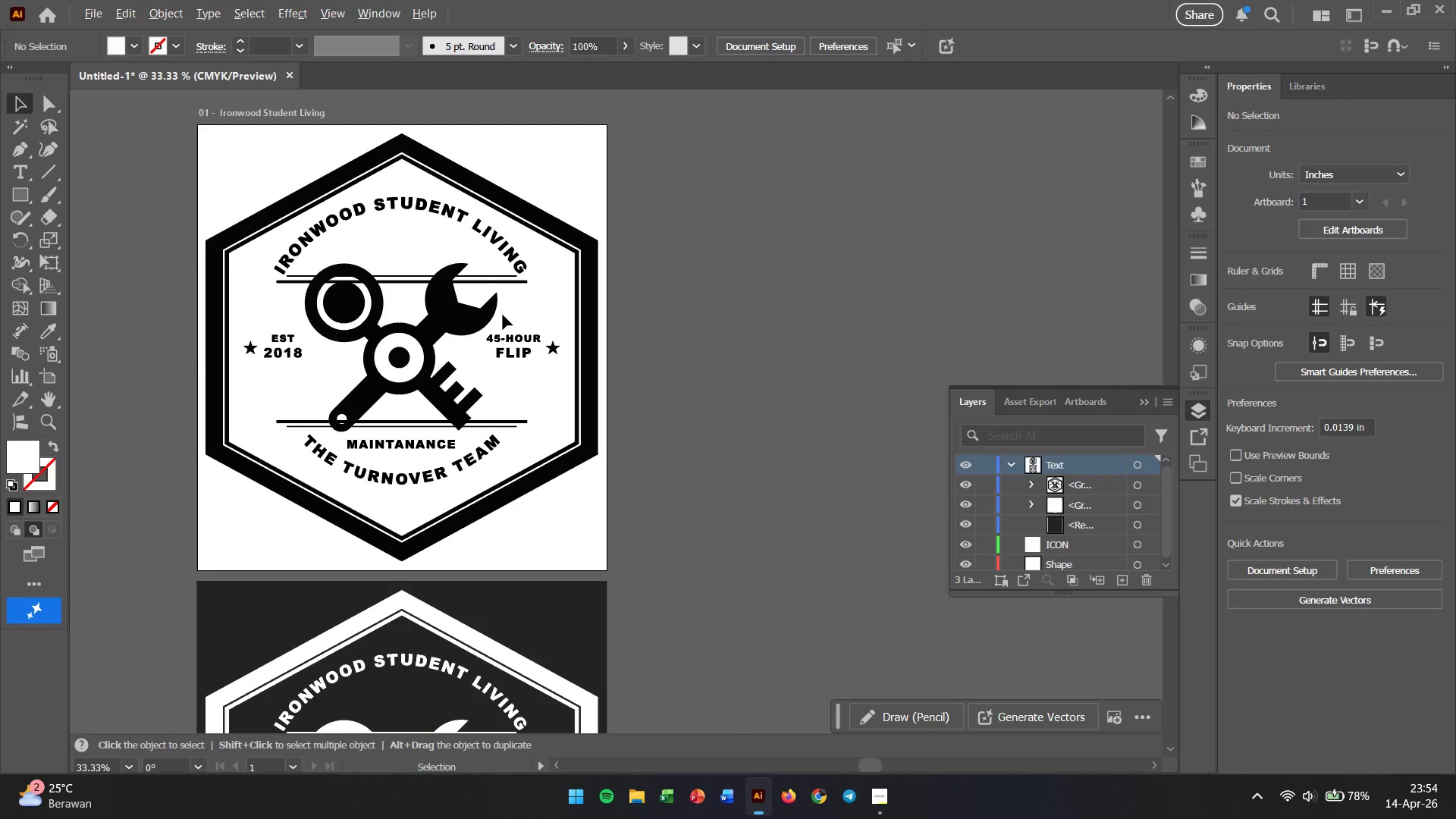 
scroll: coordinate [410, 199], scroll_direction: down, amount: 5.0
 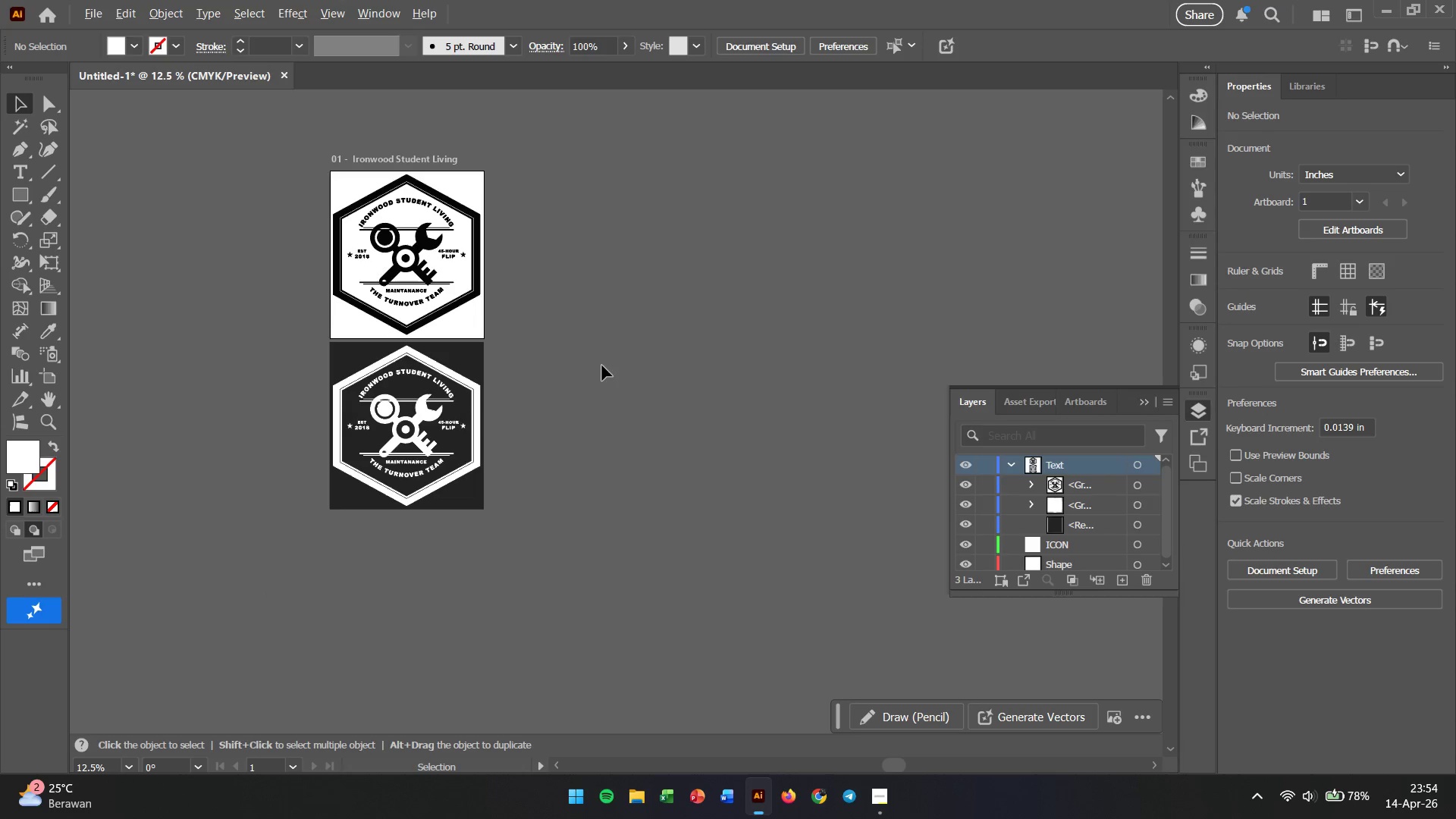 
left_click([595, 369])
 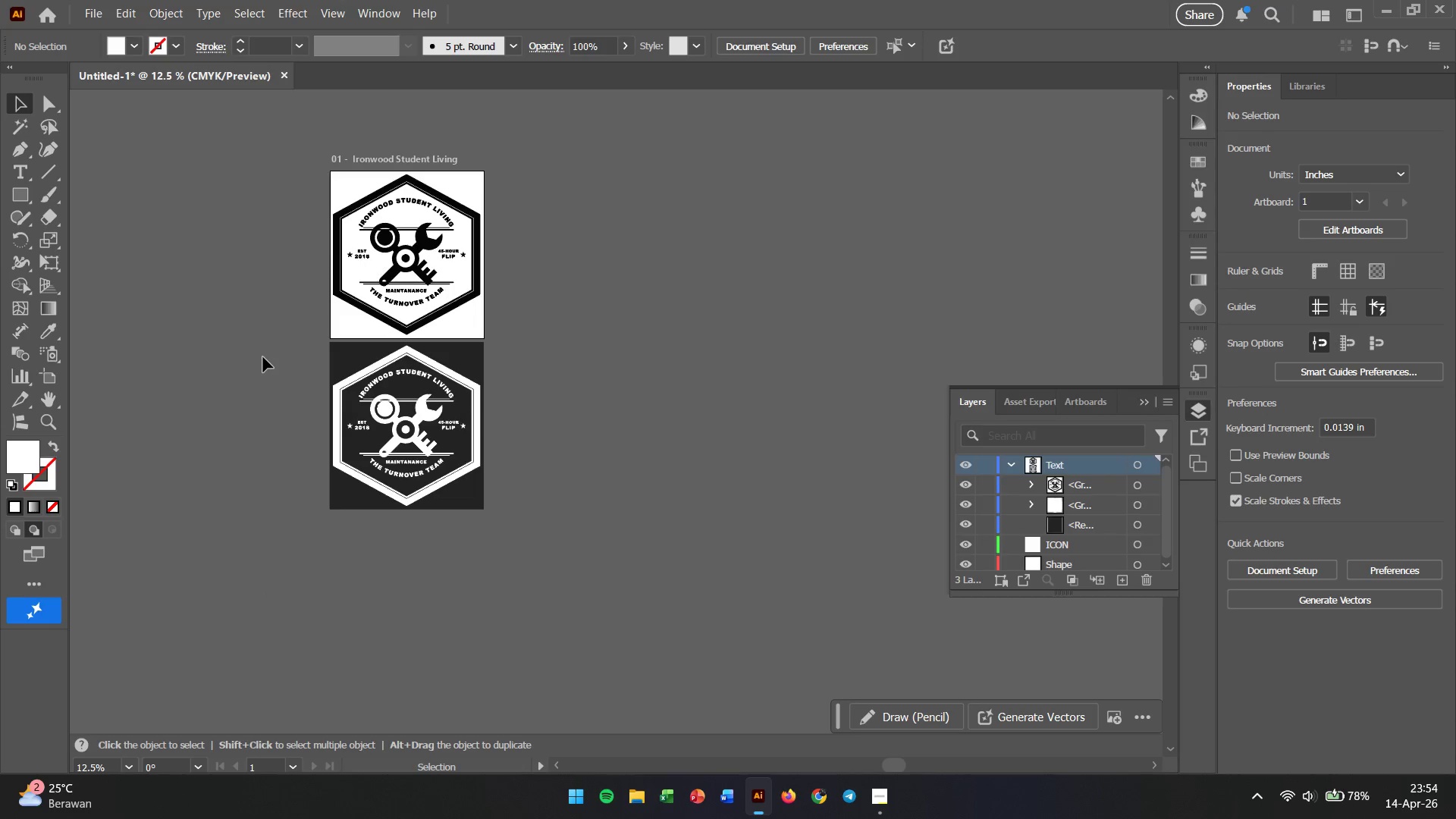 
scroll: coordinate [268, 317], scroll_direction: up, amount: 2.0
 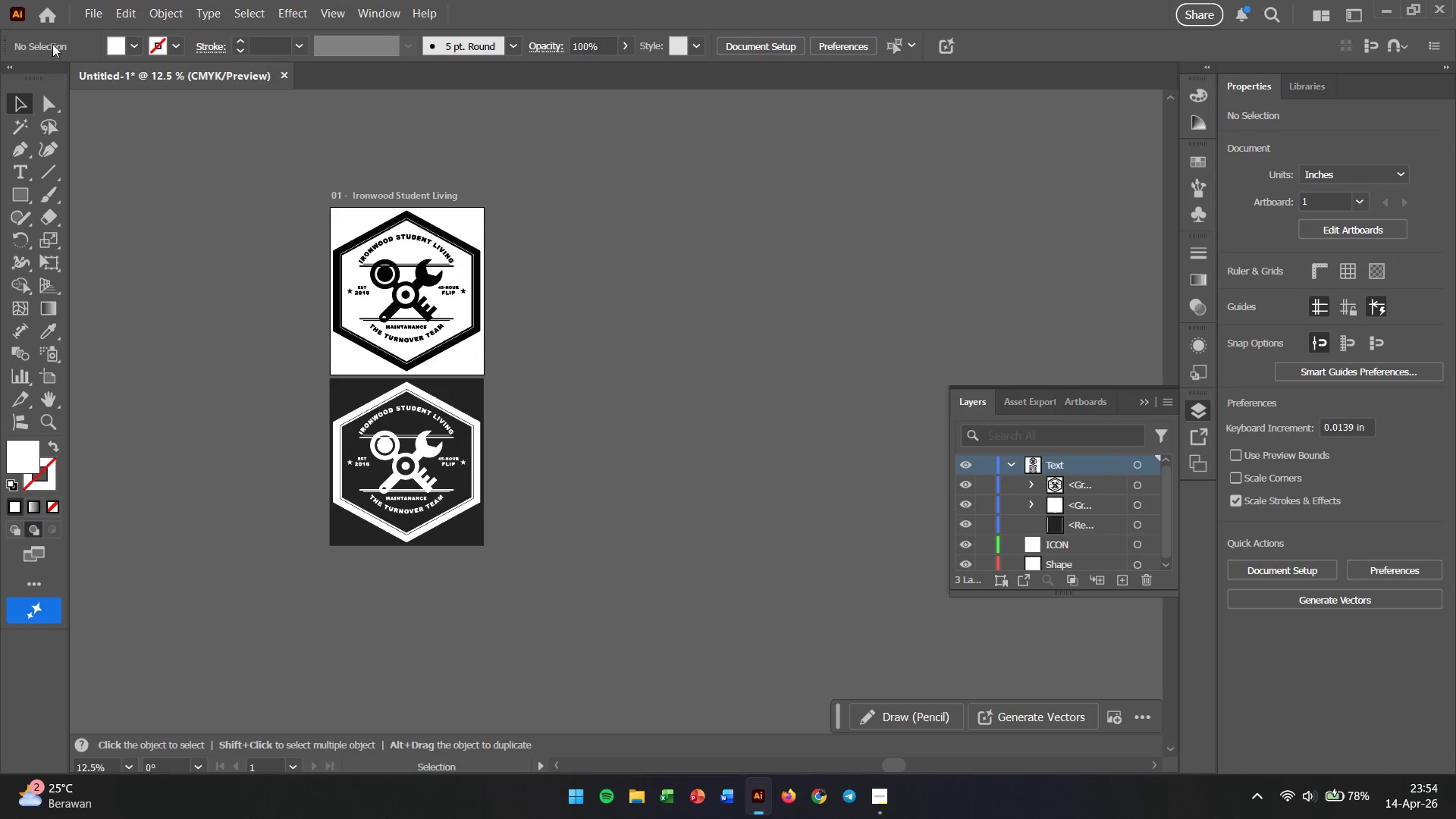 
left_click([86, 16])
 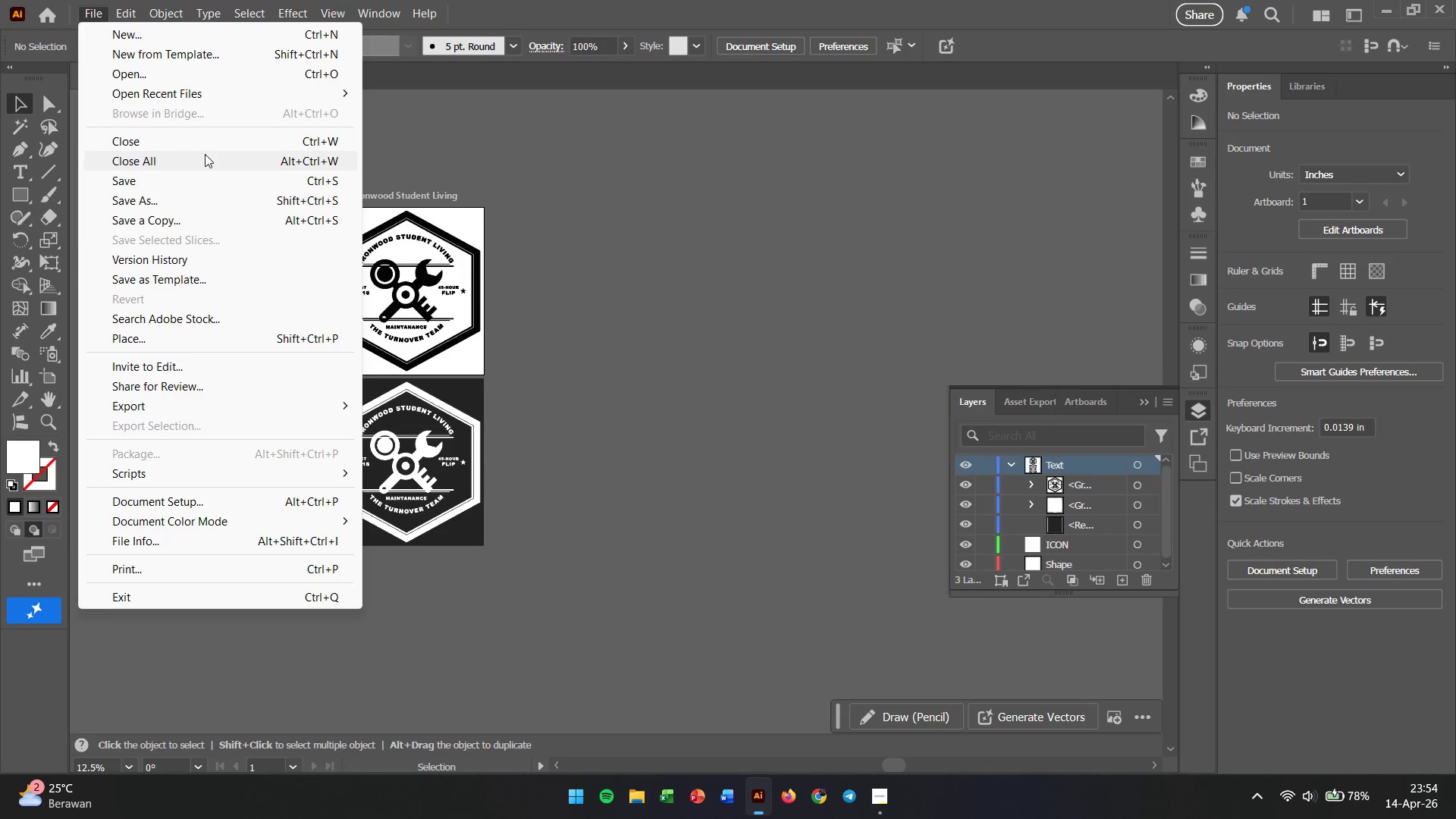 
wait(6.73)
 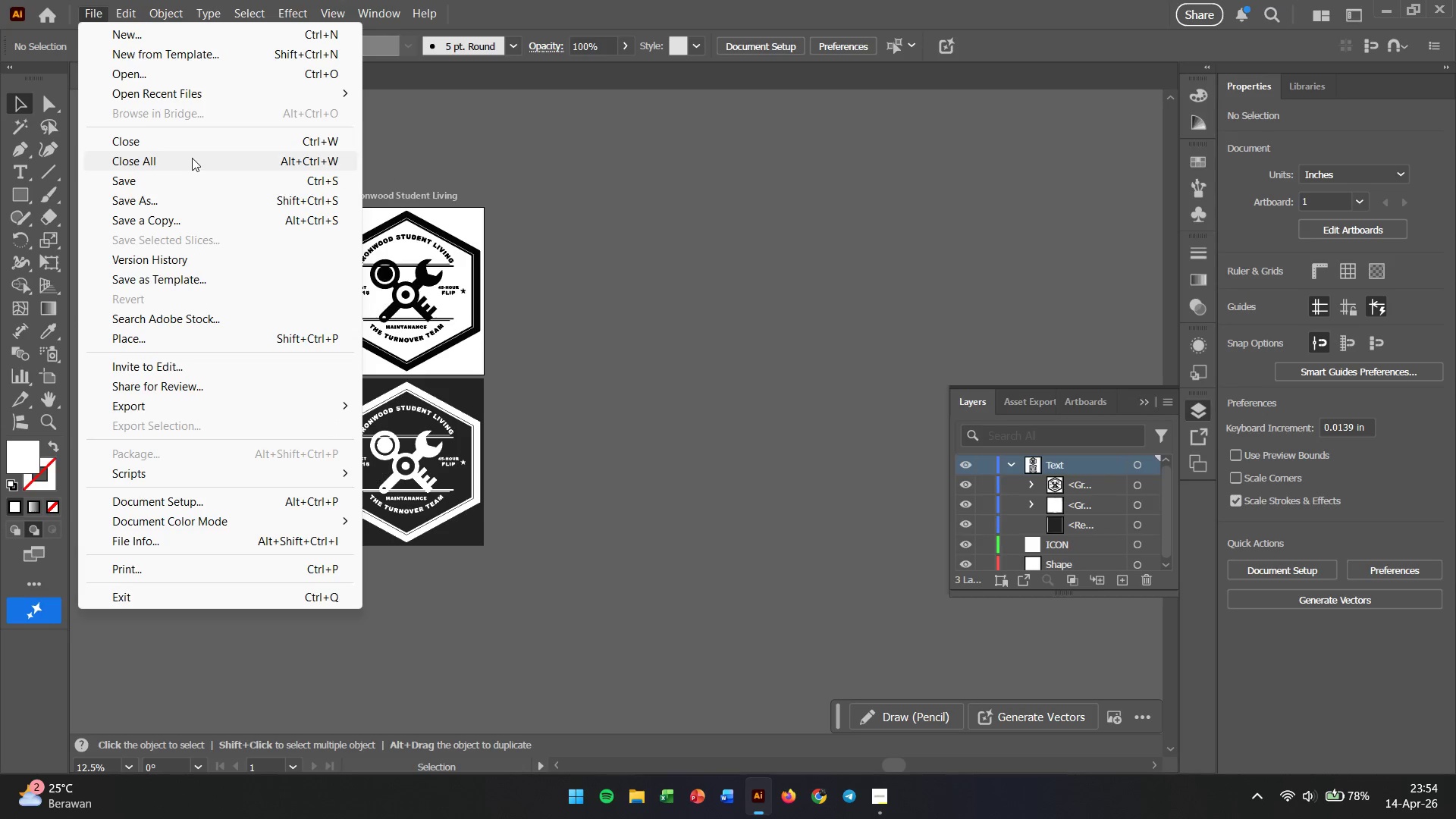 
left_click([570, 368])
 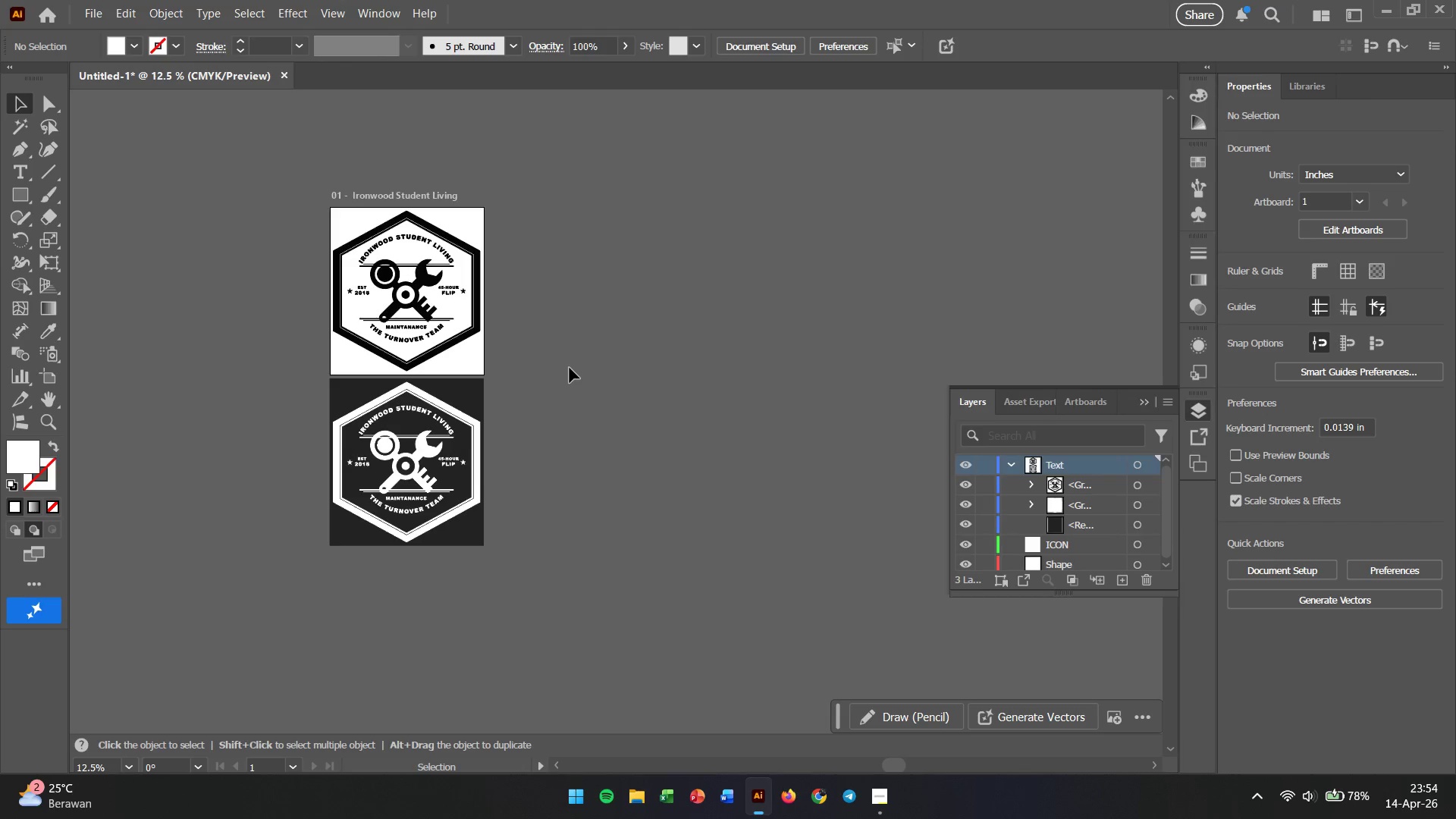 
scroll: coordinate [570, 367], scroll_direction: none, amount: 0.0
 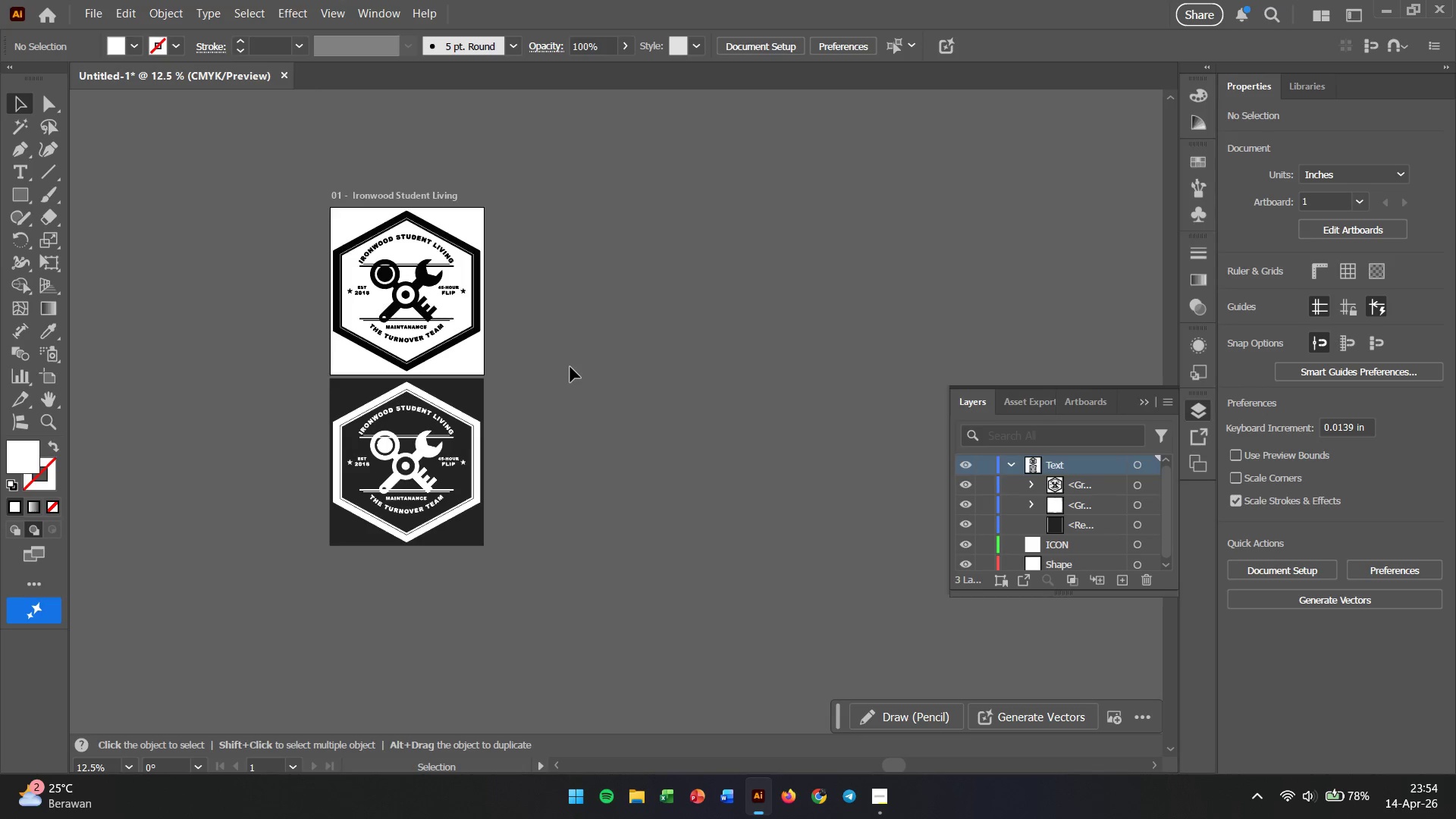 
wait(12.44)
 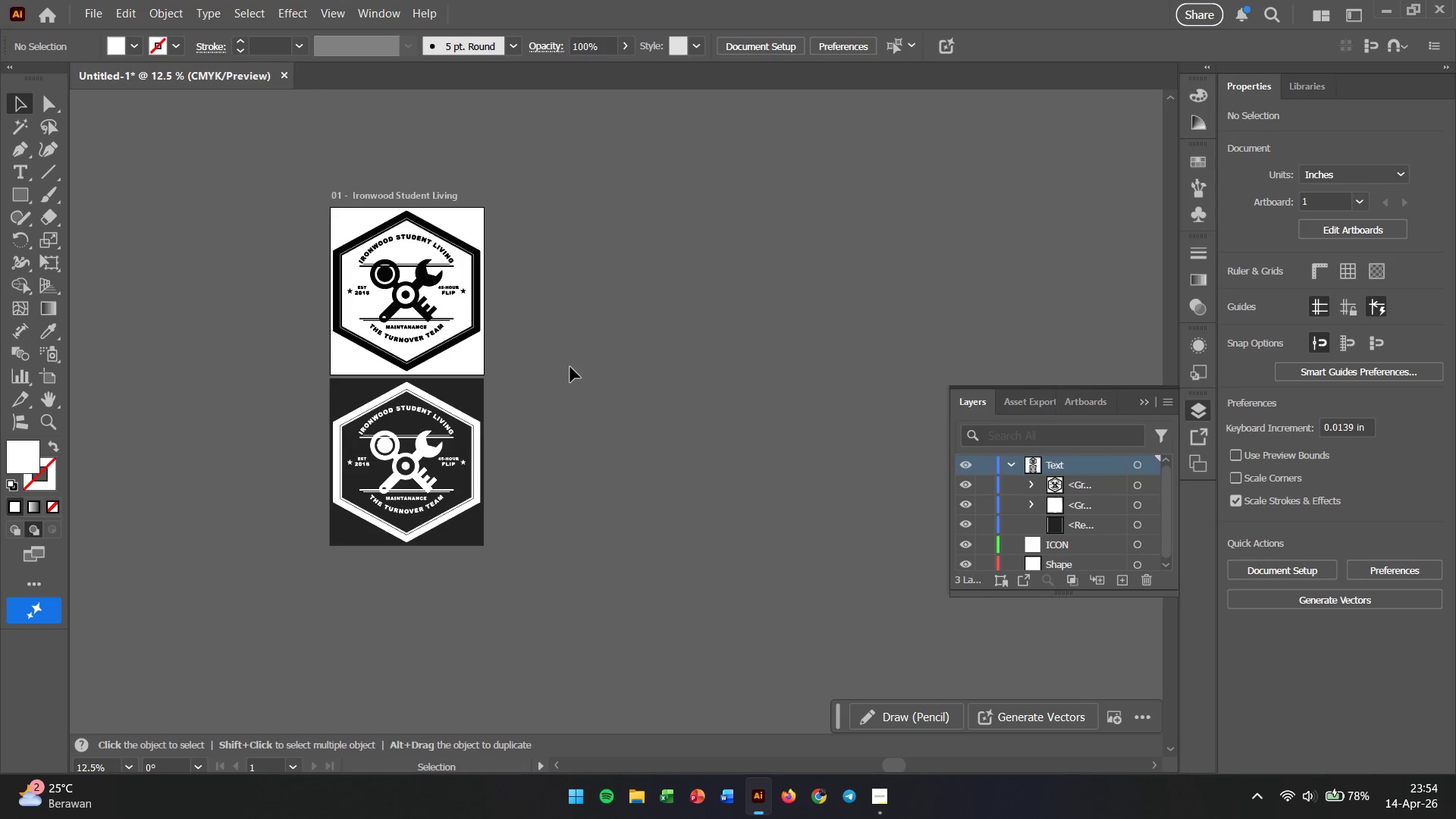 
hold_key(key=AltLeft, duration=0.39)
scroll: coordinate [371, 280], scroll_direction: up, amount: 1.0
 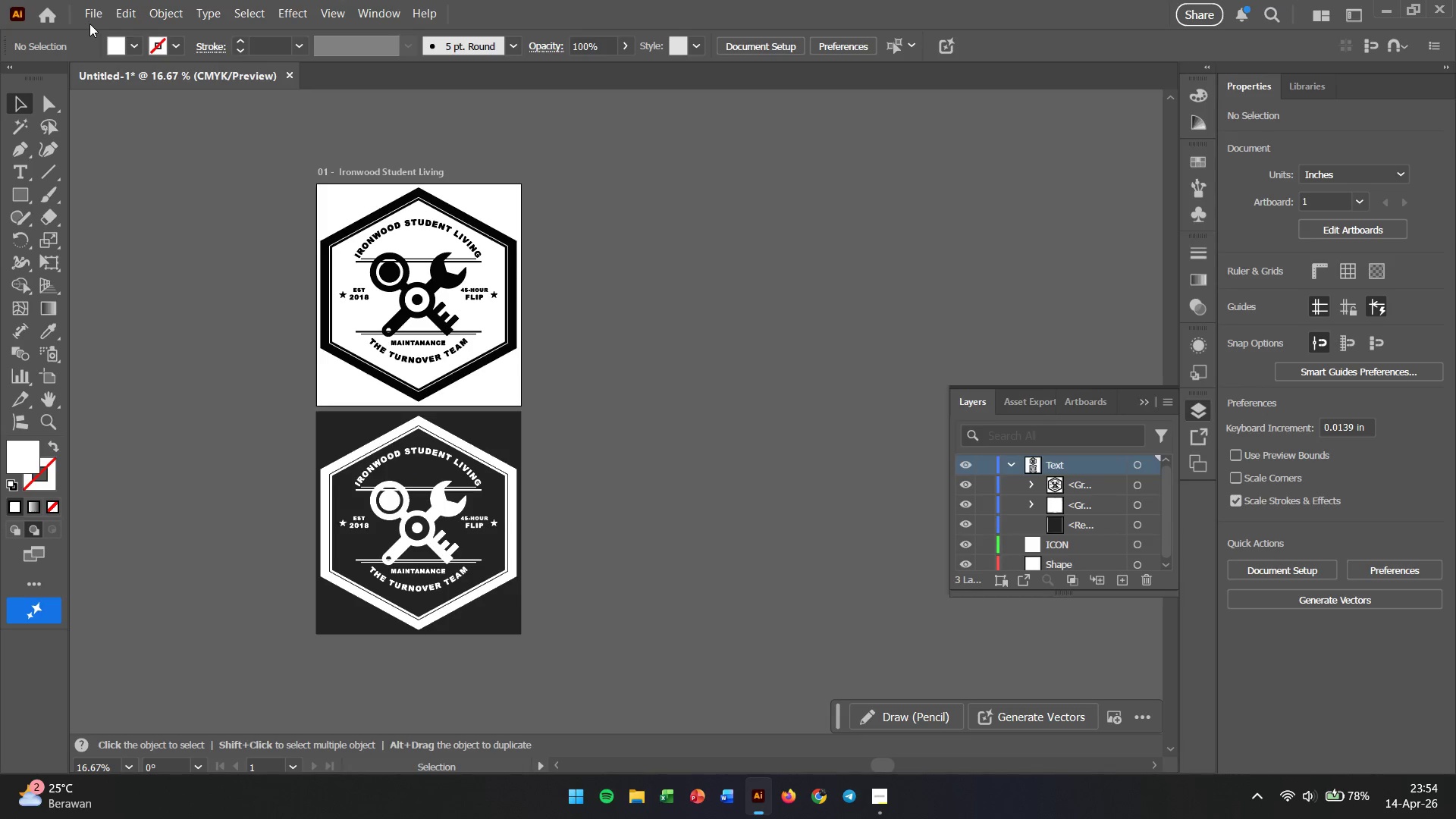 
left_click([91, 16])
 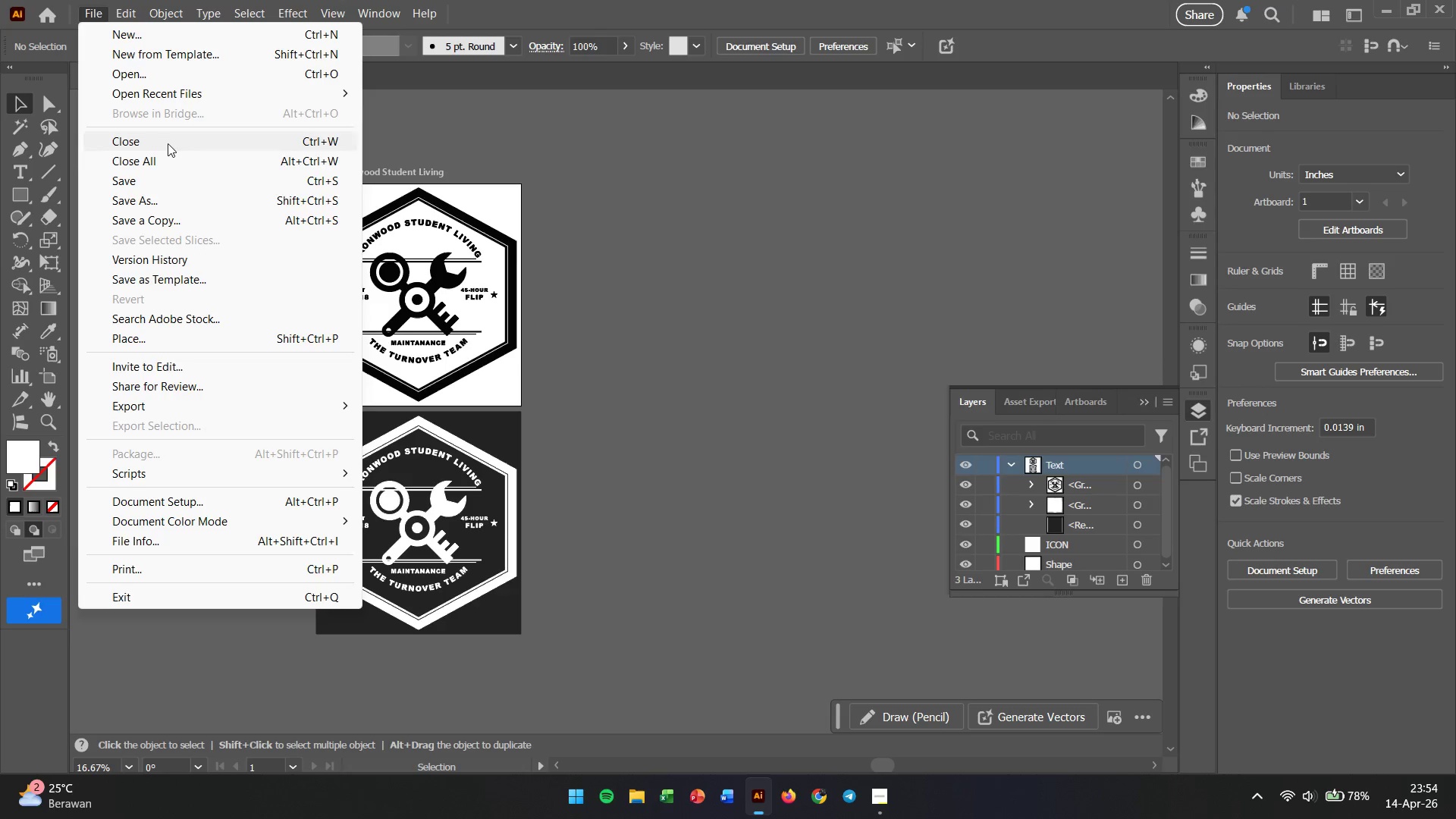 
left_click([166, 180])
 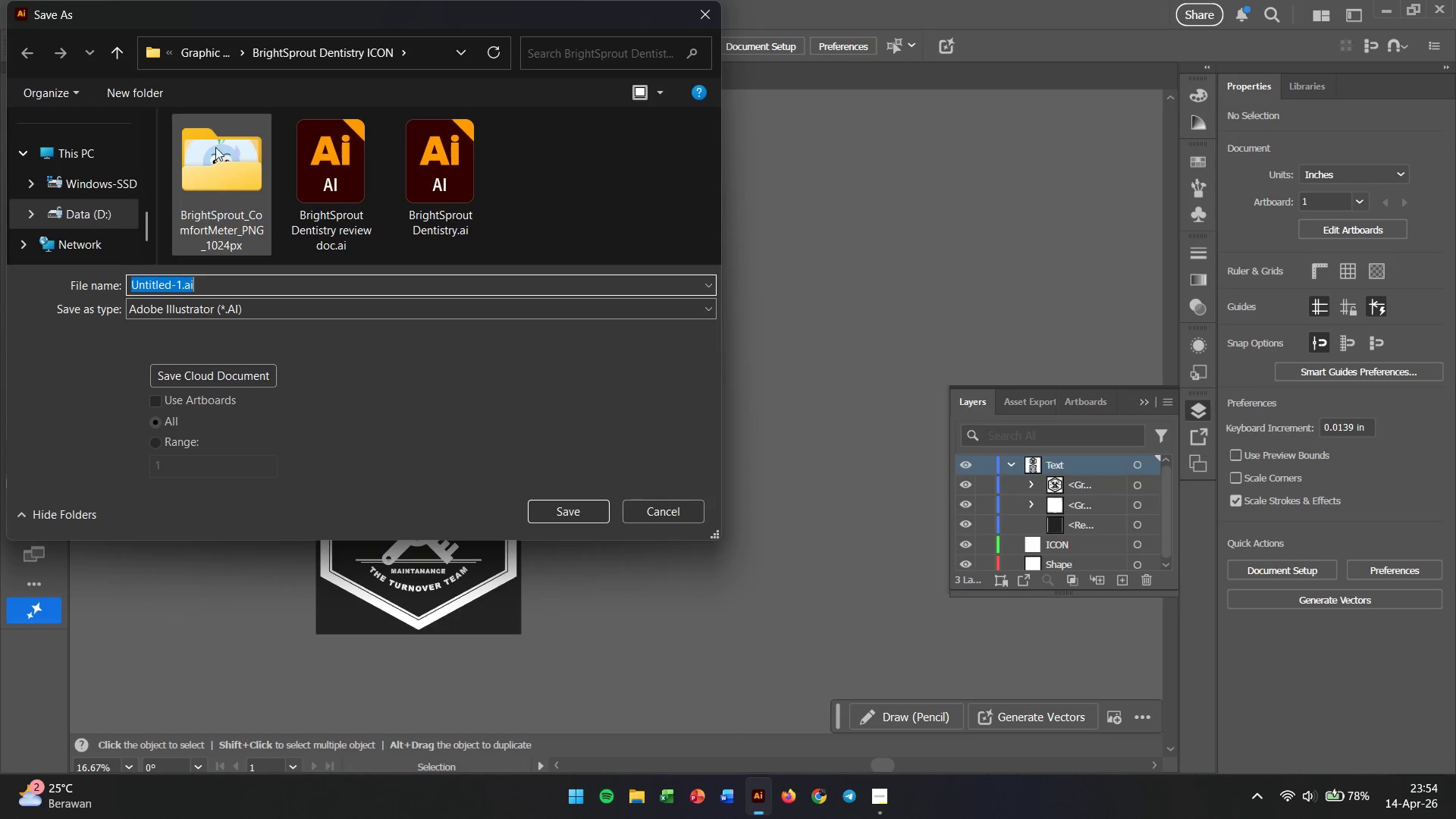 
left_click([206, 52])
 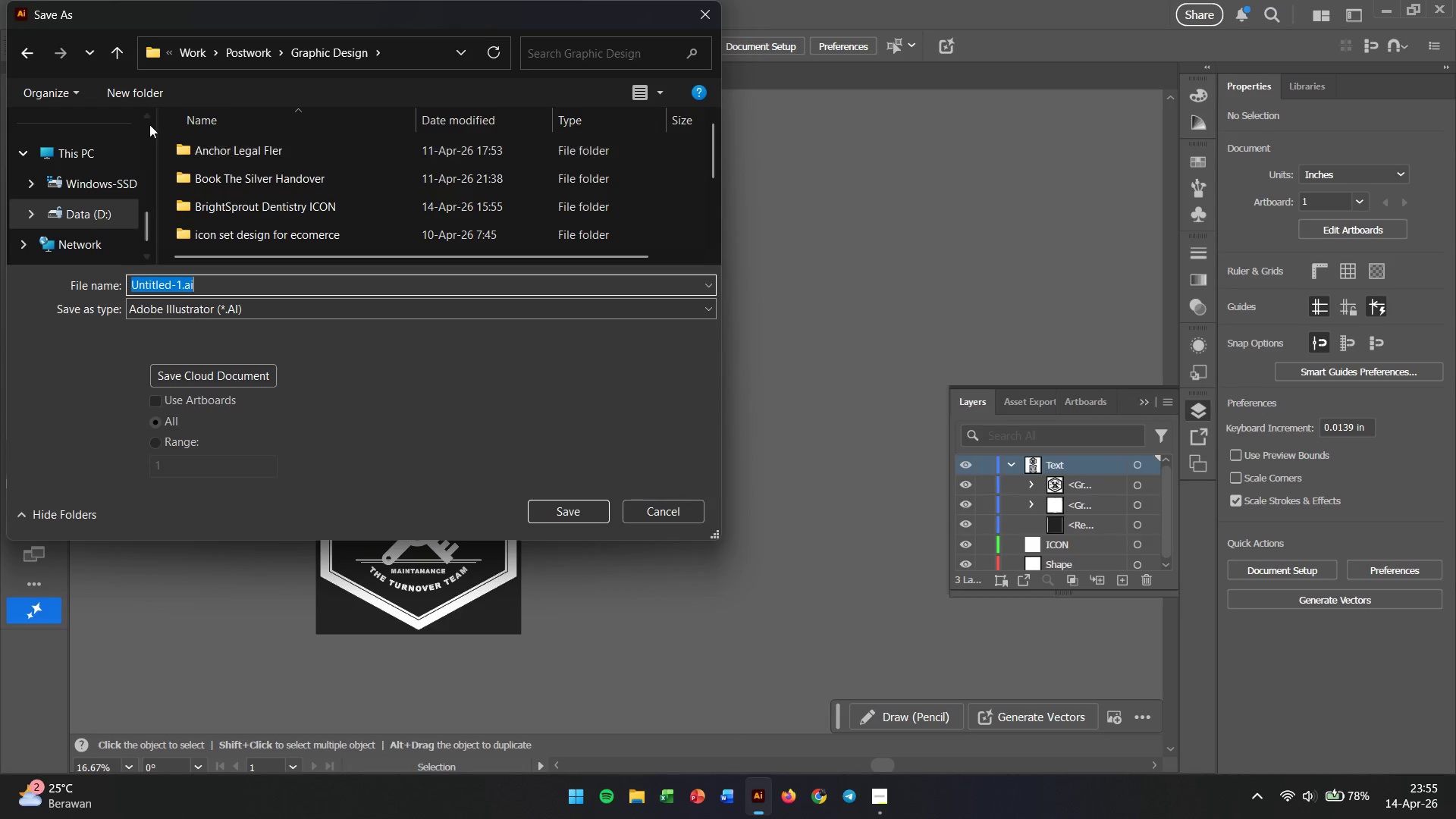 
left_click([55, 95])
 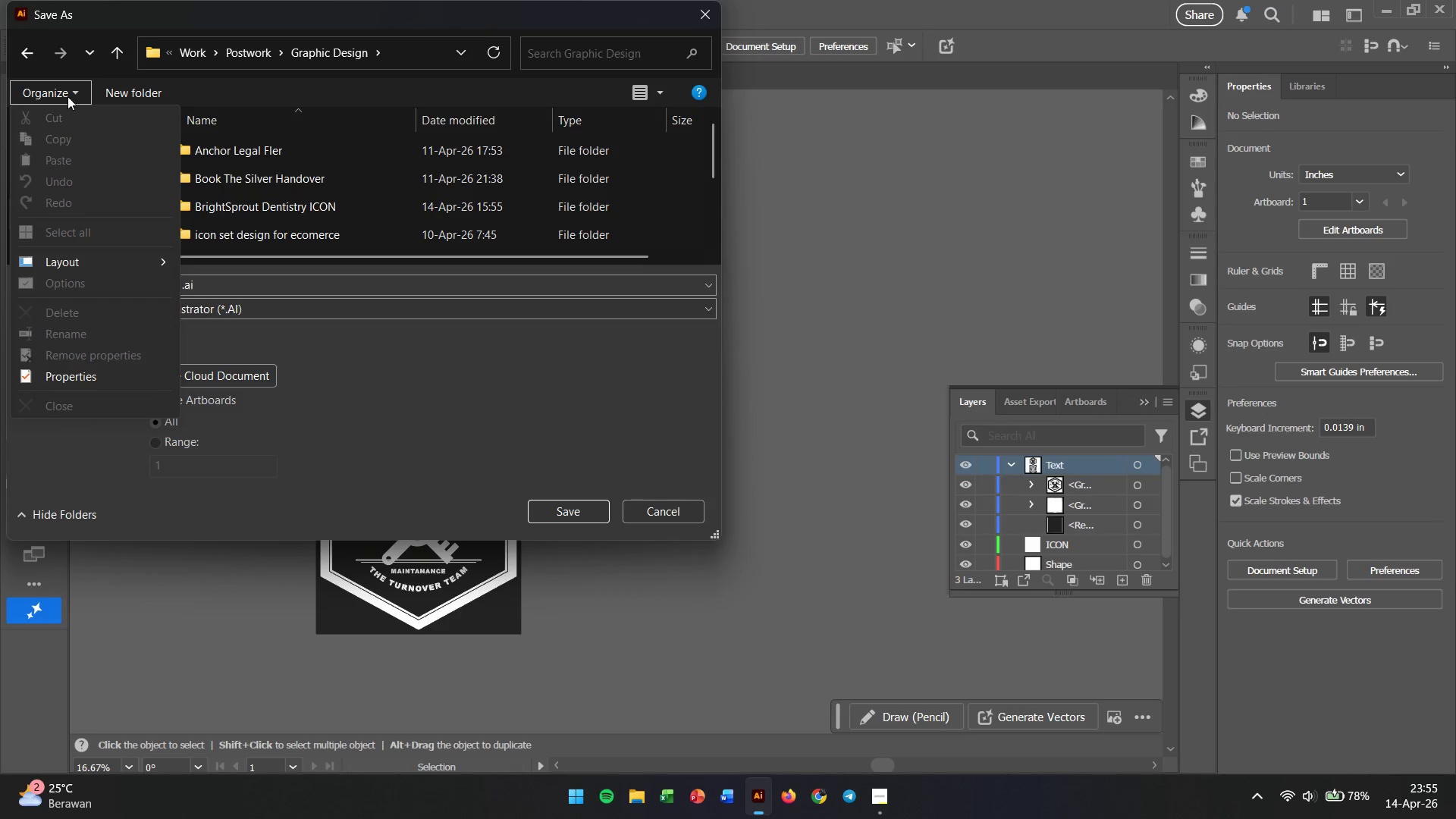 
left_click([143, 96])
 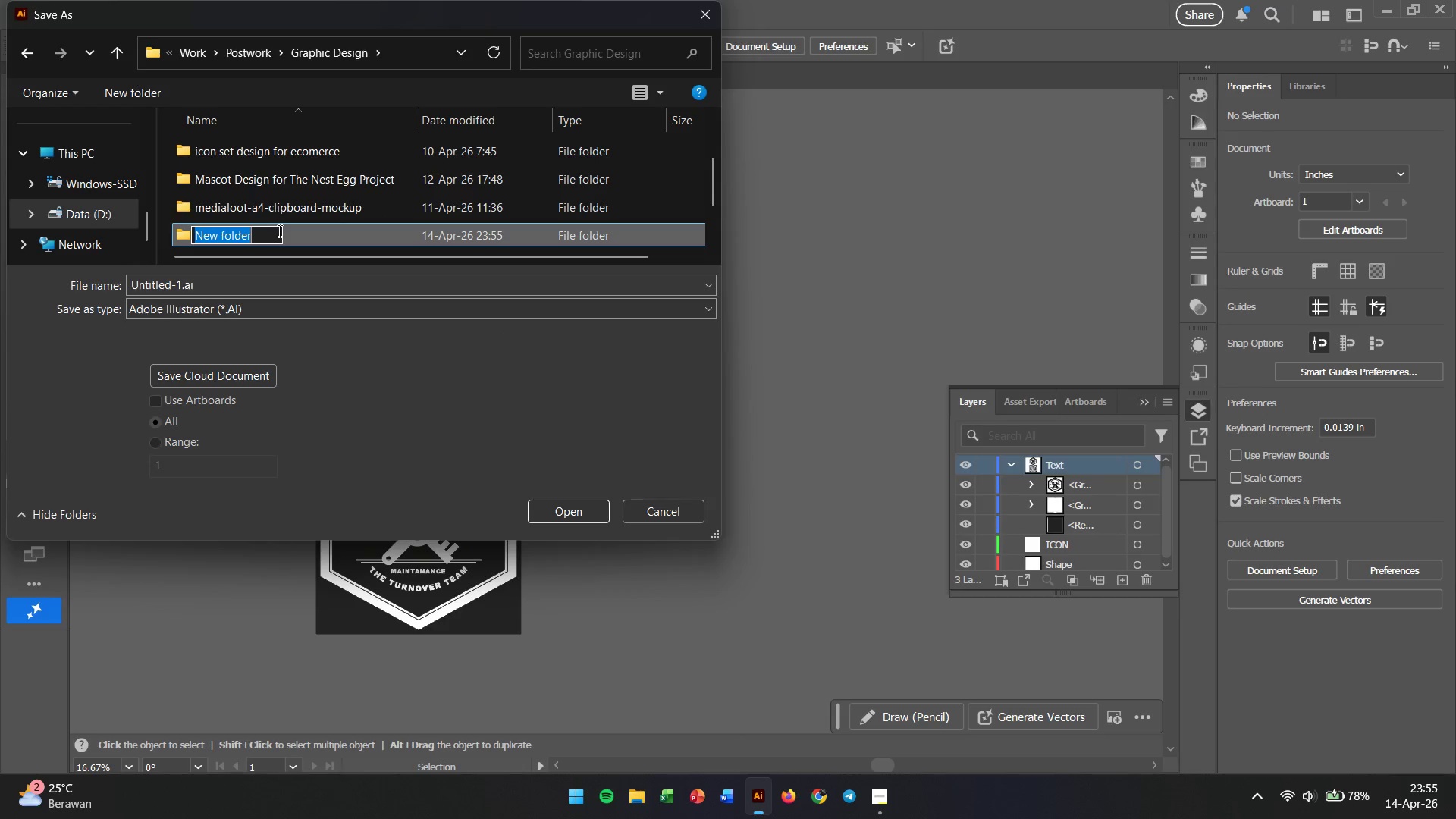 
hold_key(key=ControlLeft, duration=0.55)